 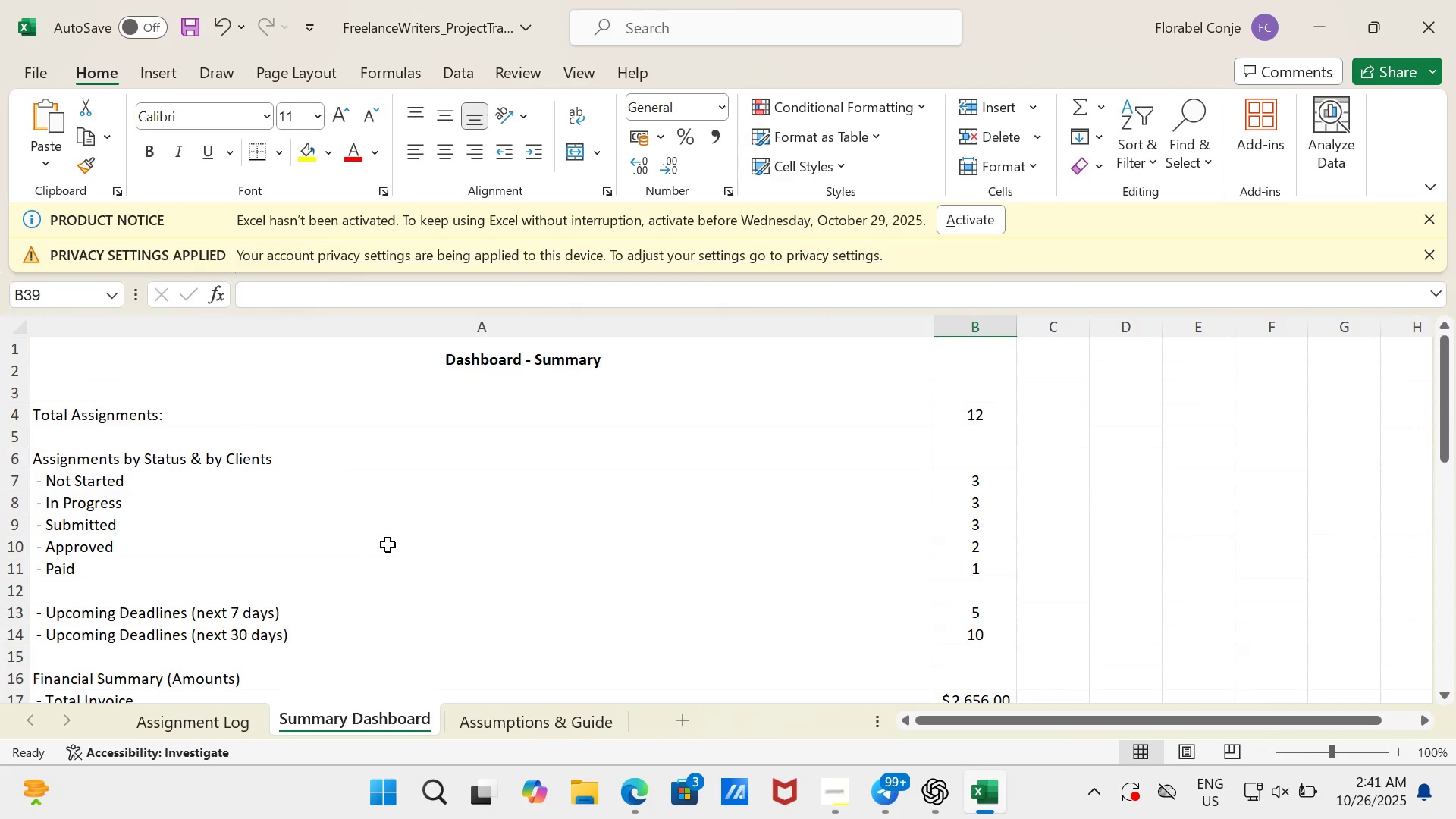 
scroll: coordinate [396, 543], scroll_direction: down, amount: 1.0
 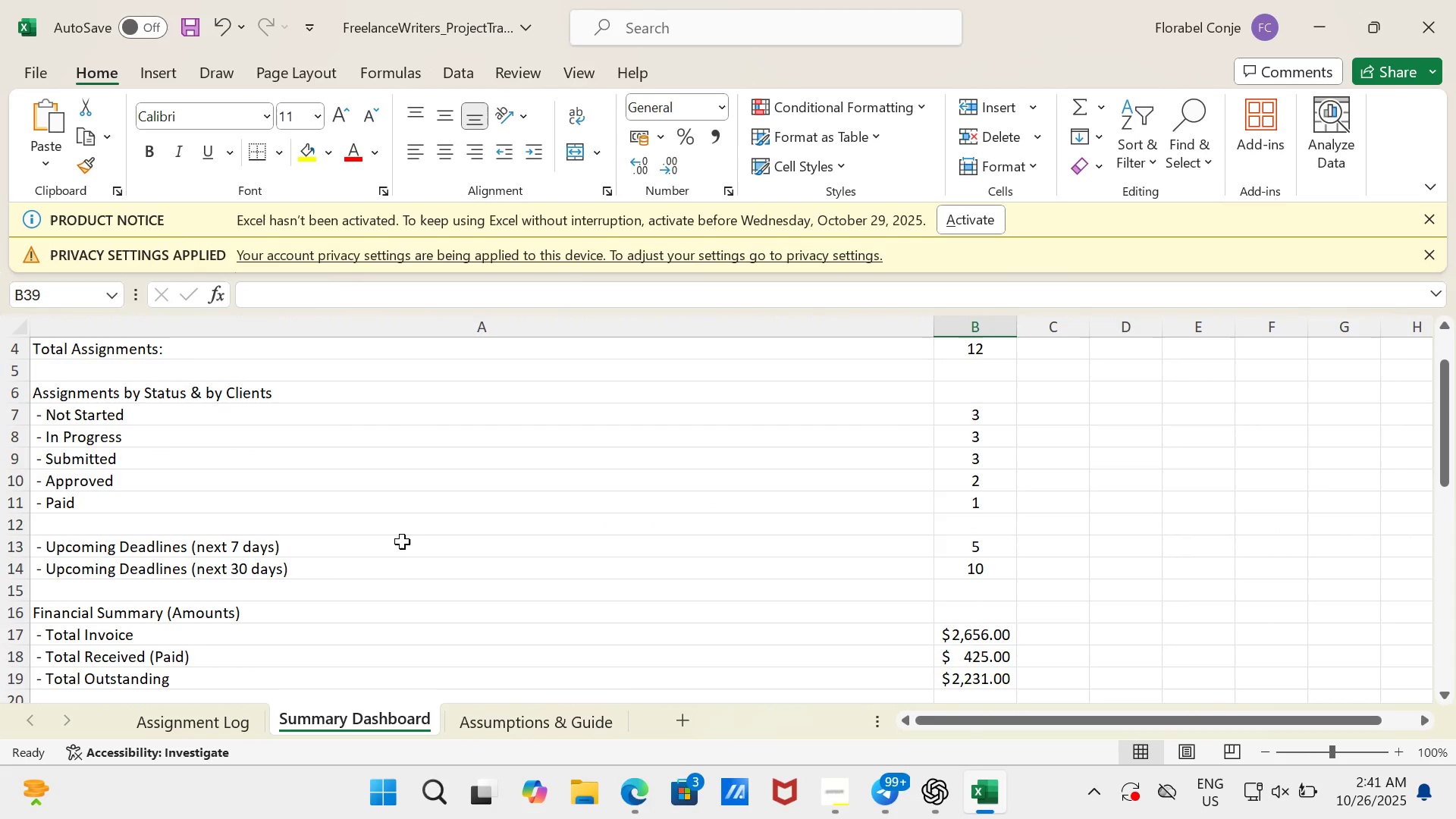 
scroll: coordinate [402, 541], scroll_direction: up, amount: 1.0
 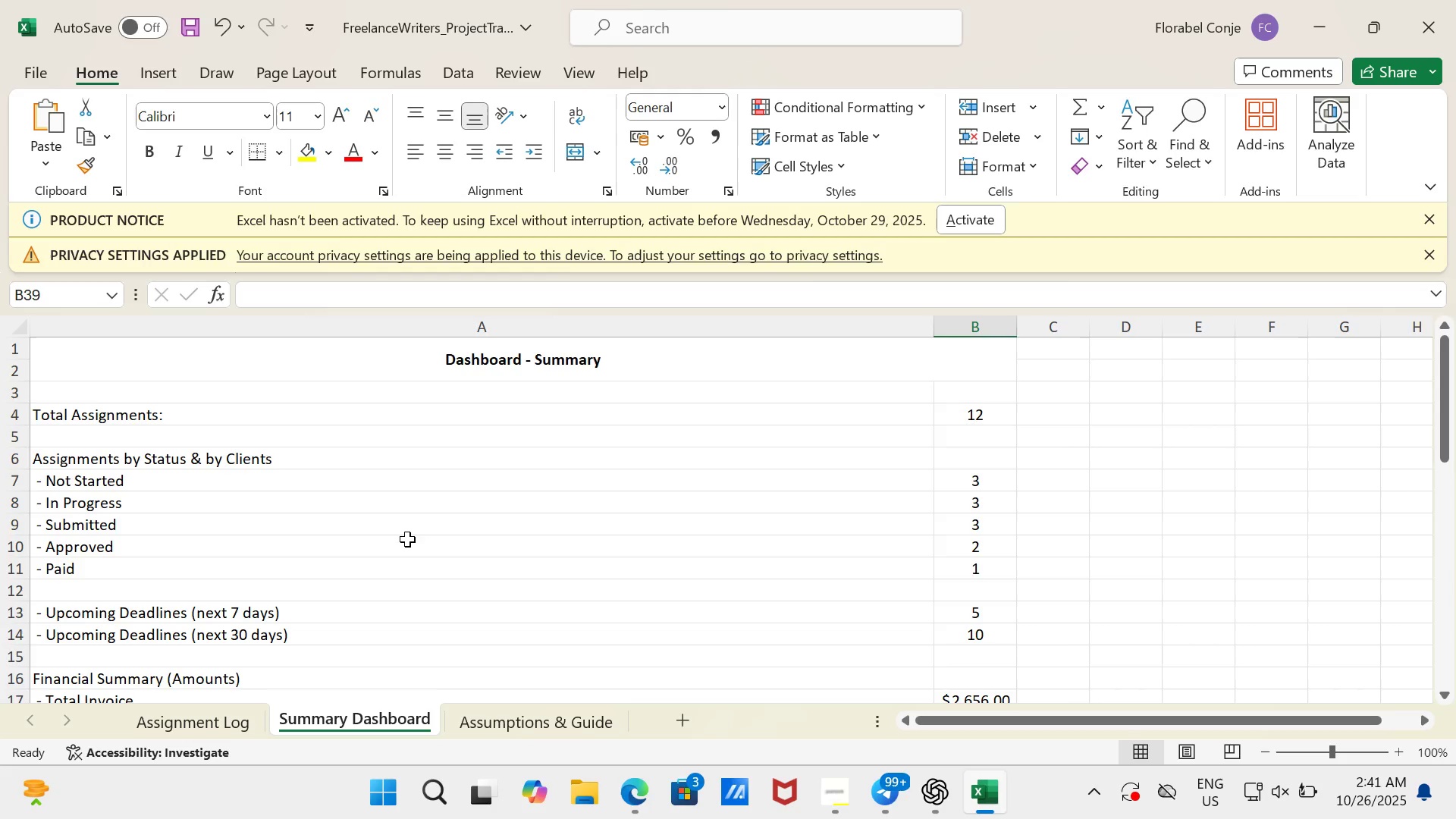 
wait(7.81)
 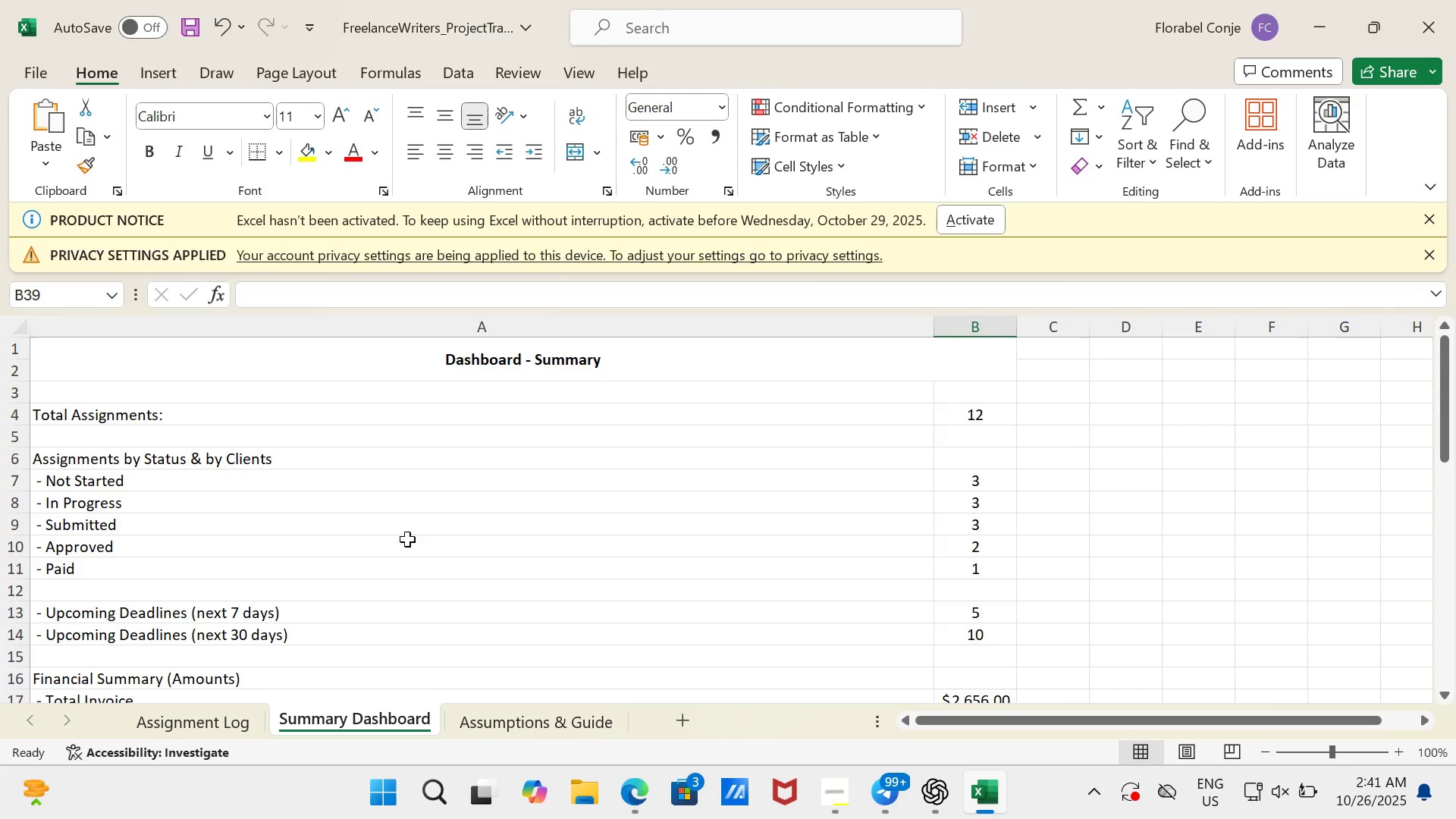 
scroll: coordinate [407, 539], scroll_direction: down, amount: 7.0
 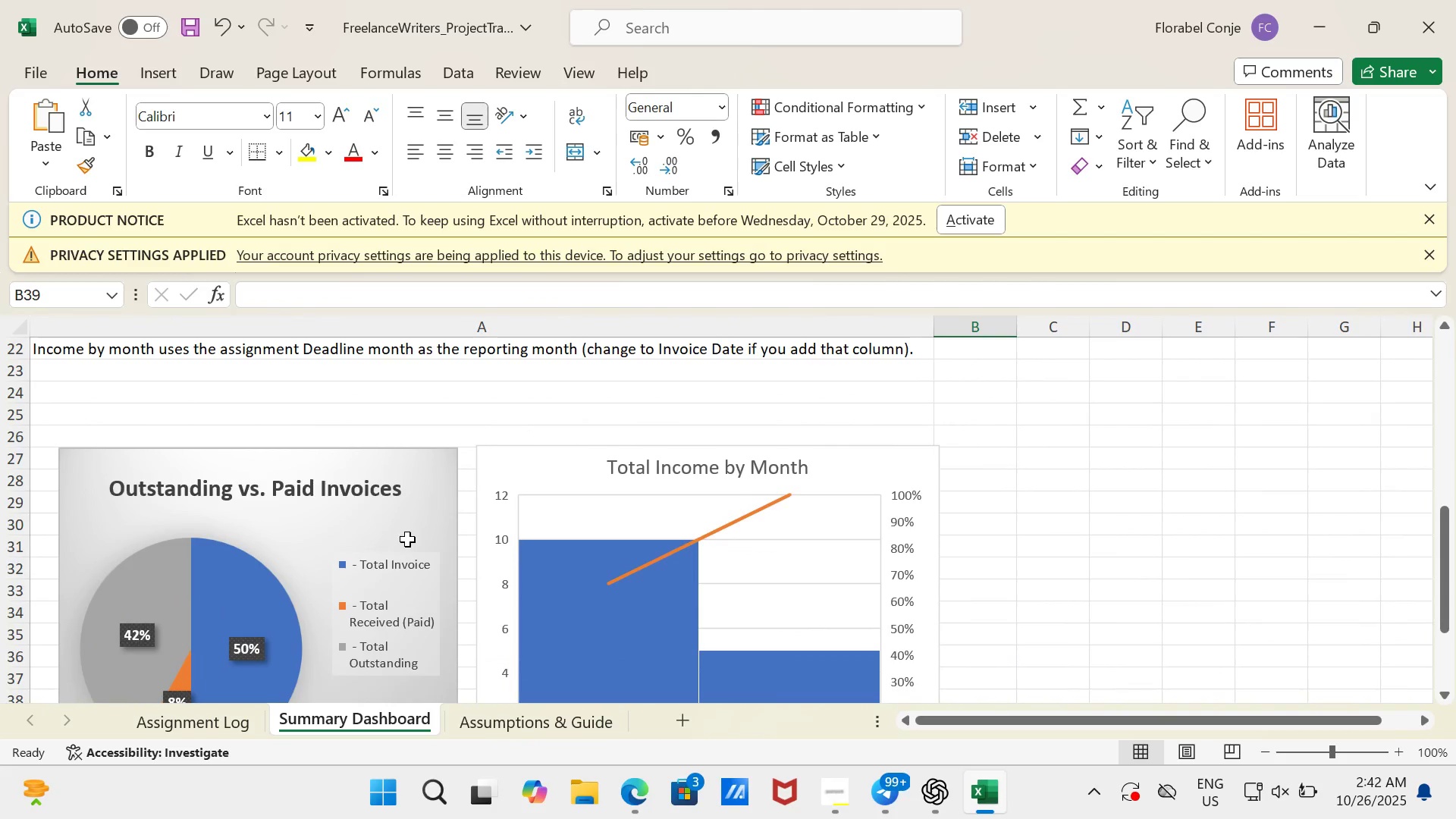 
scroll: coordinate [407, 539], scroll_direction: down, amount: 2.0
 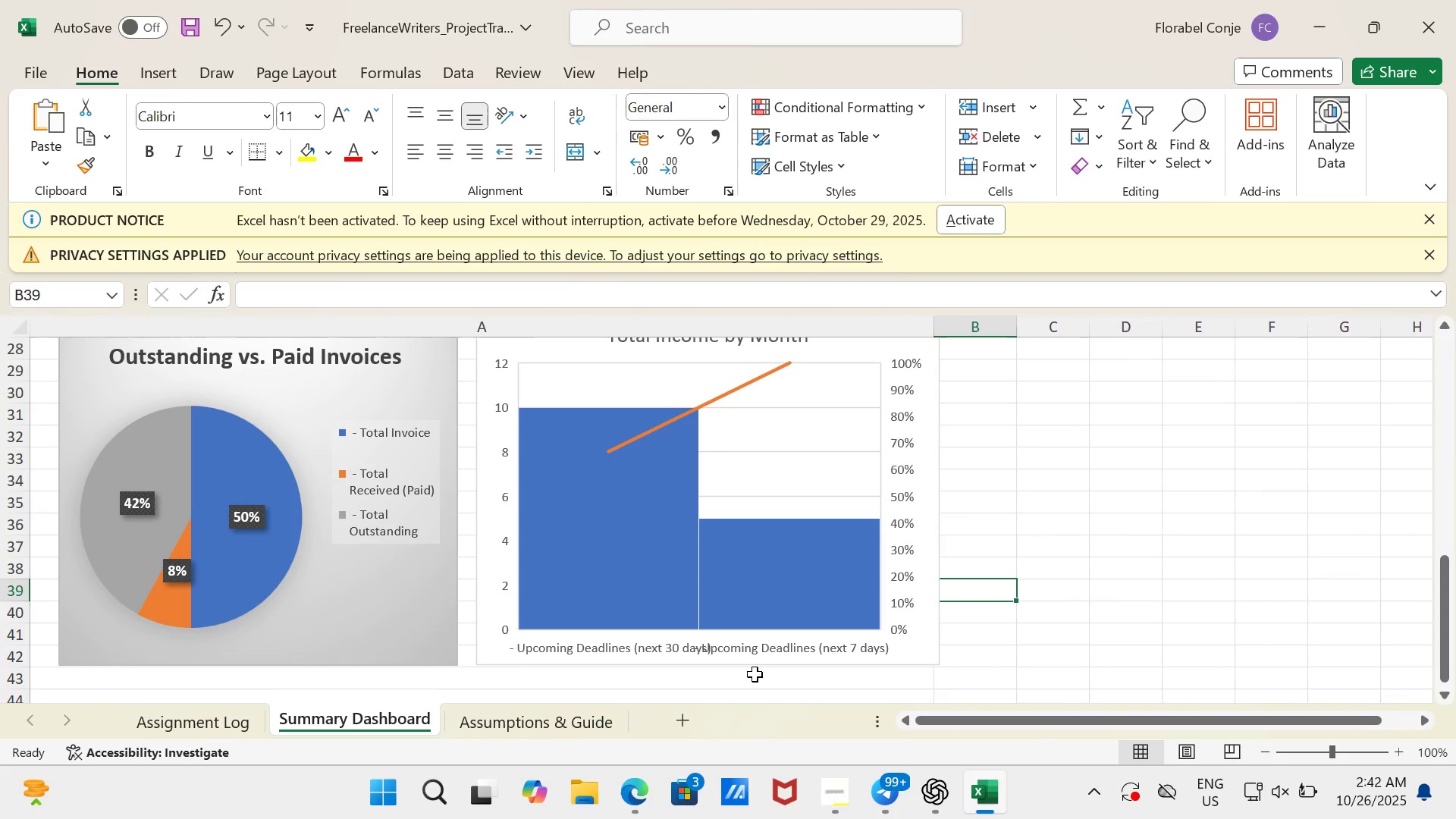 
left_click([752, 646])
 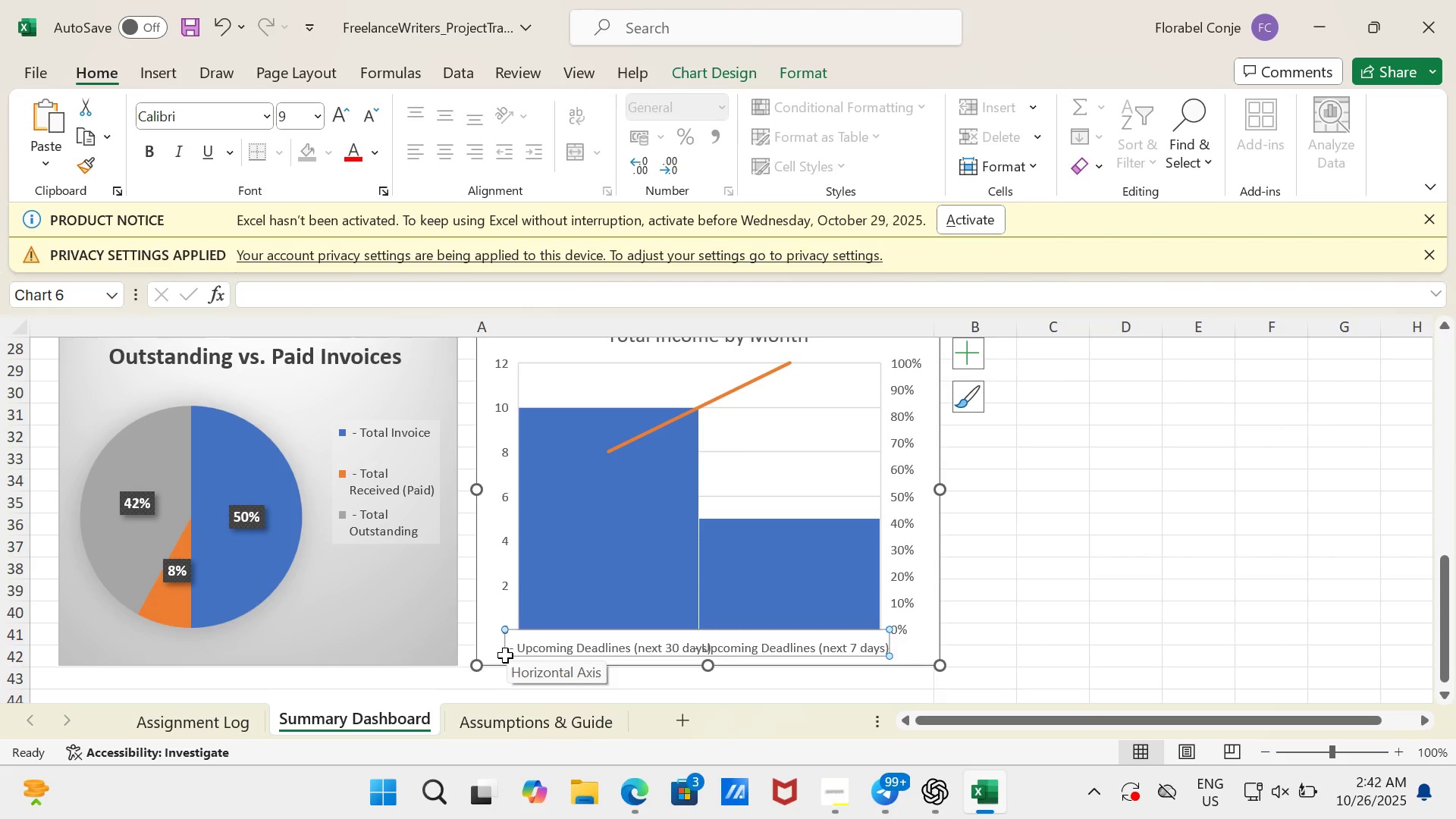 
wait(16.21)
 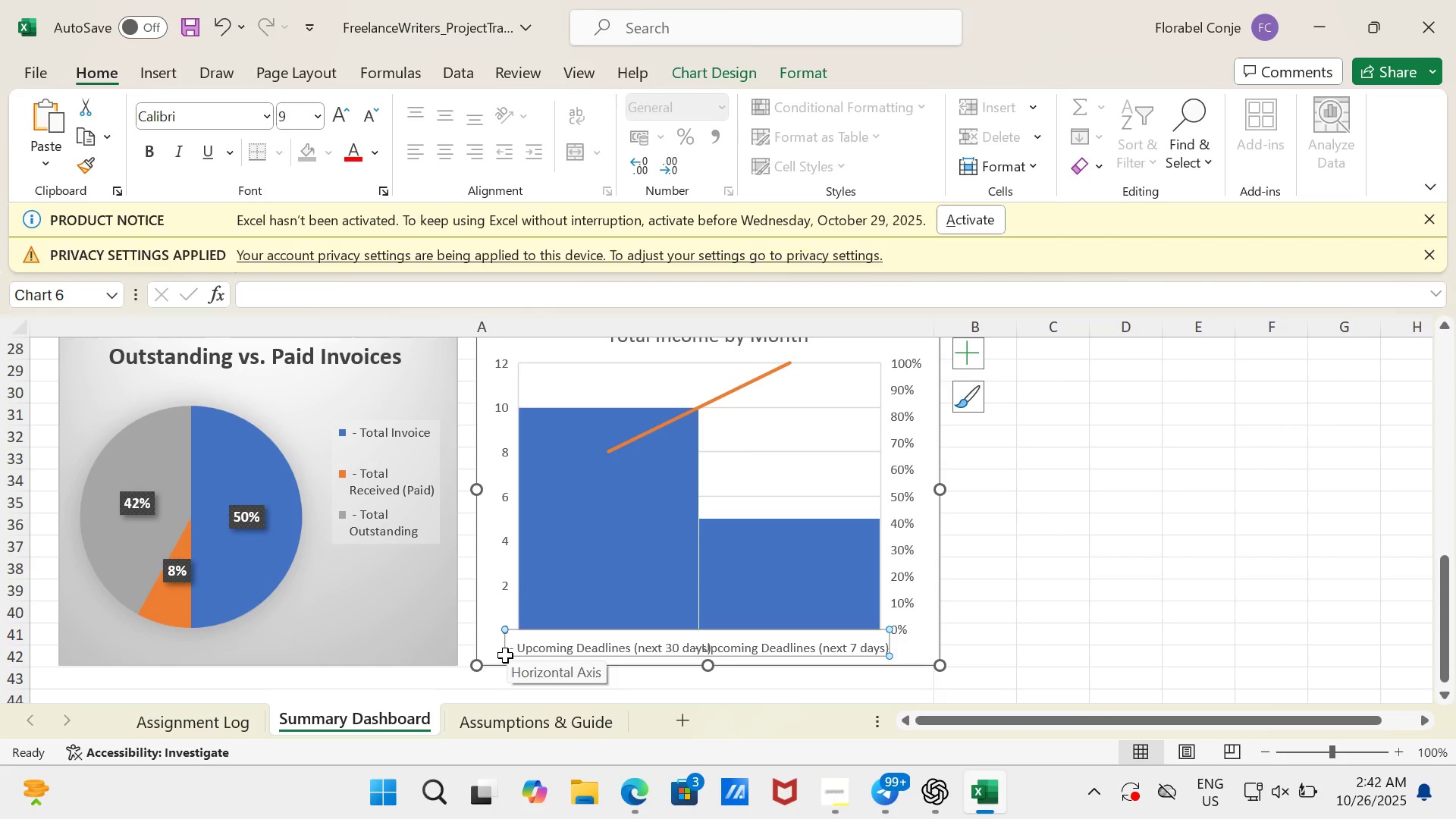 
left_click([577, 635])
 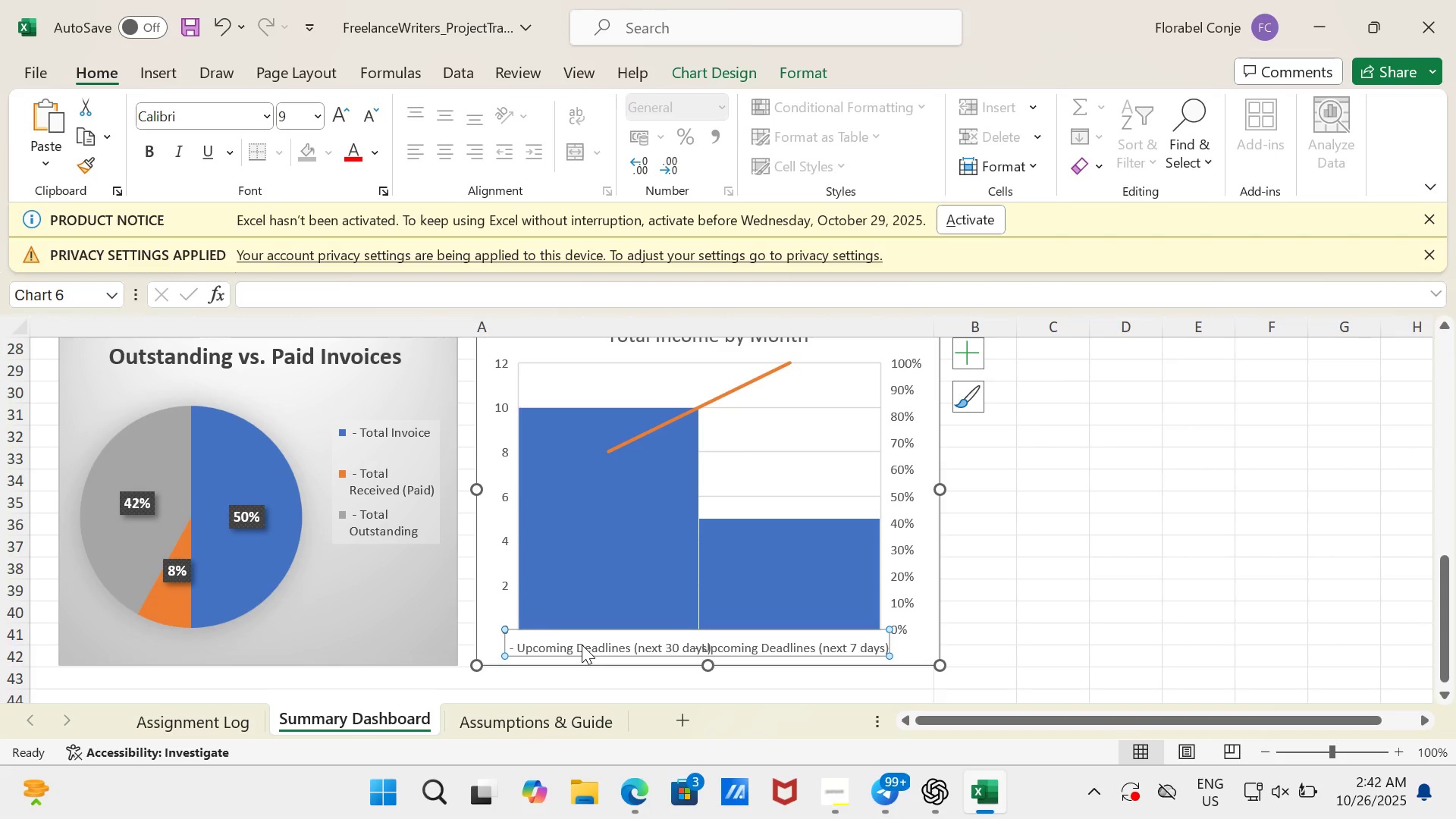 
left_click([582, 645])
 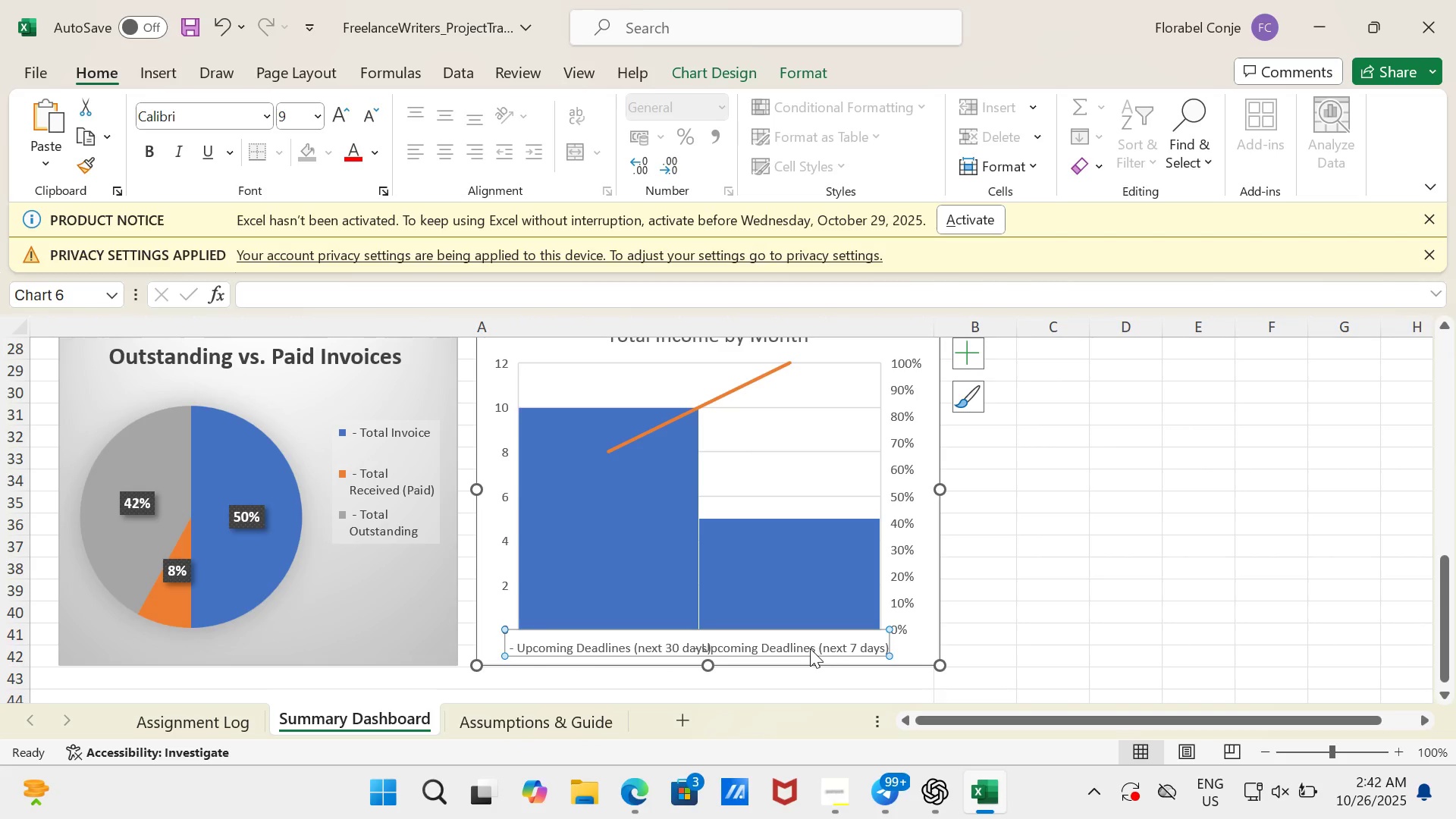 
mouse_move([886, 659])
 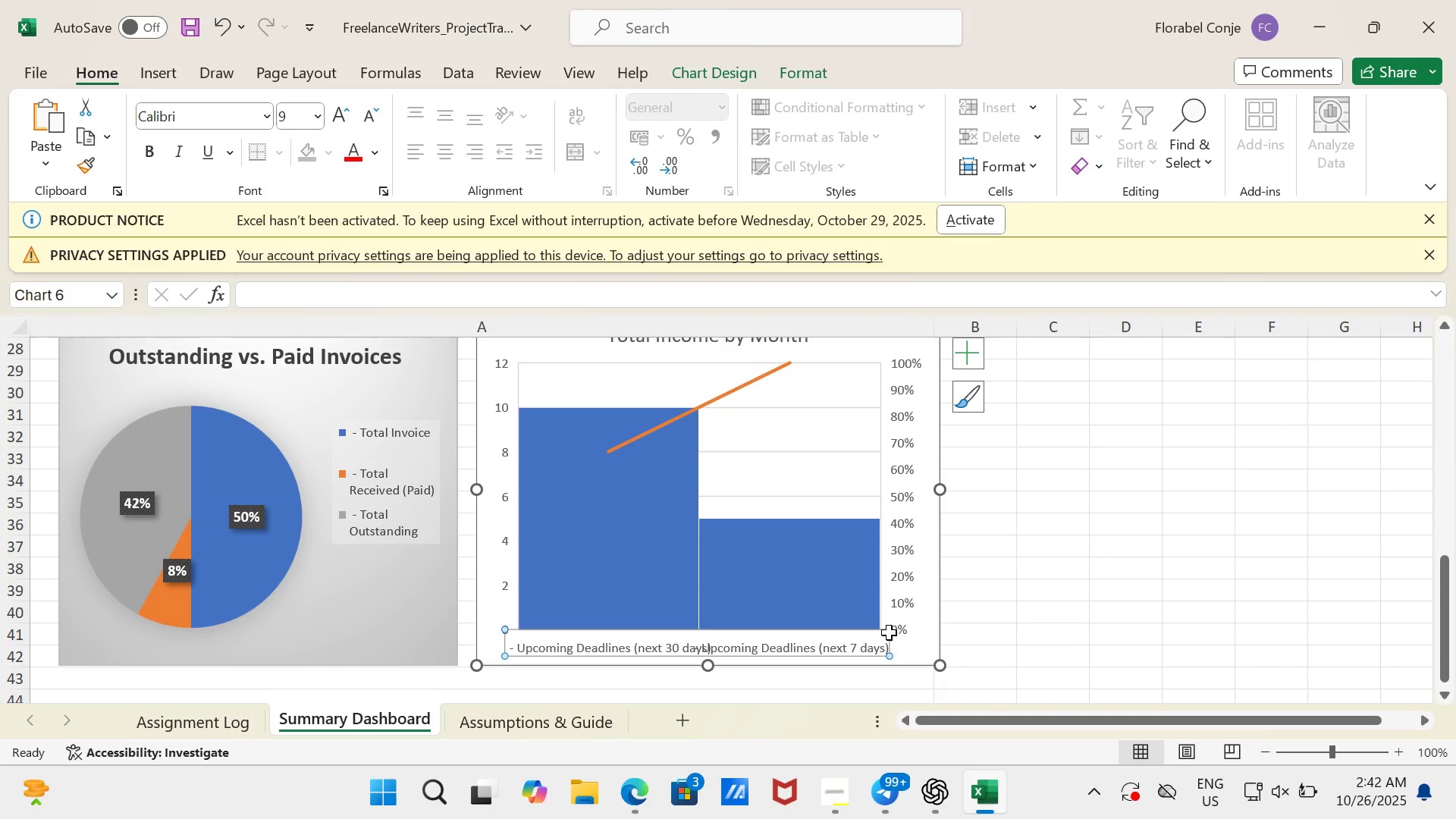 
left_click([889, 632])
 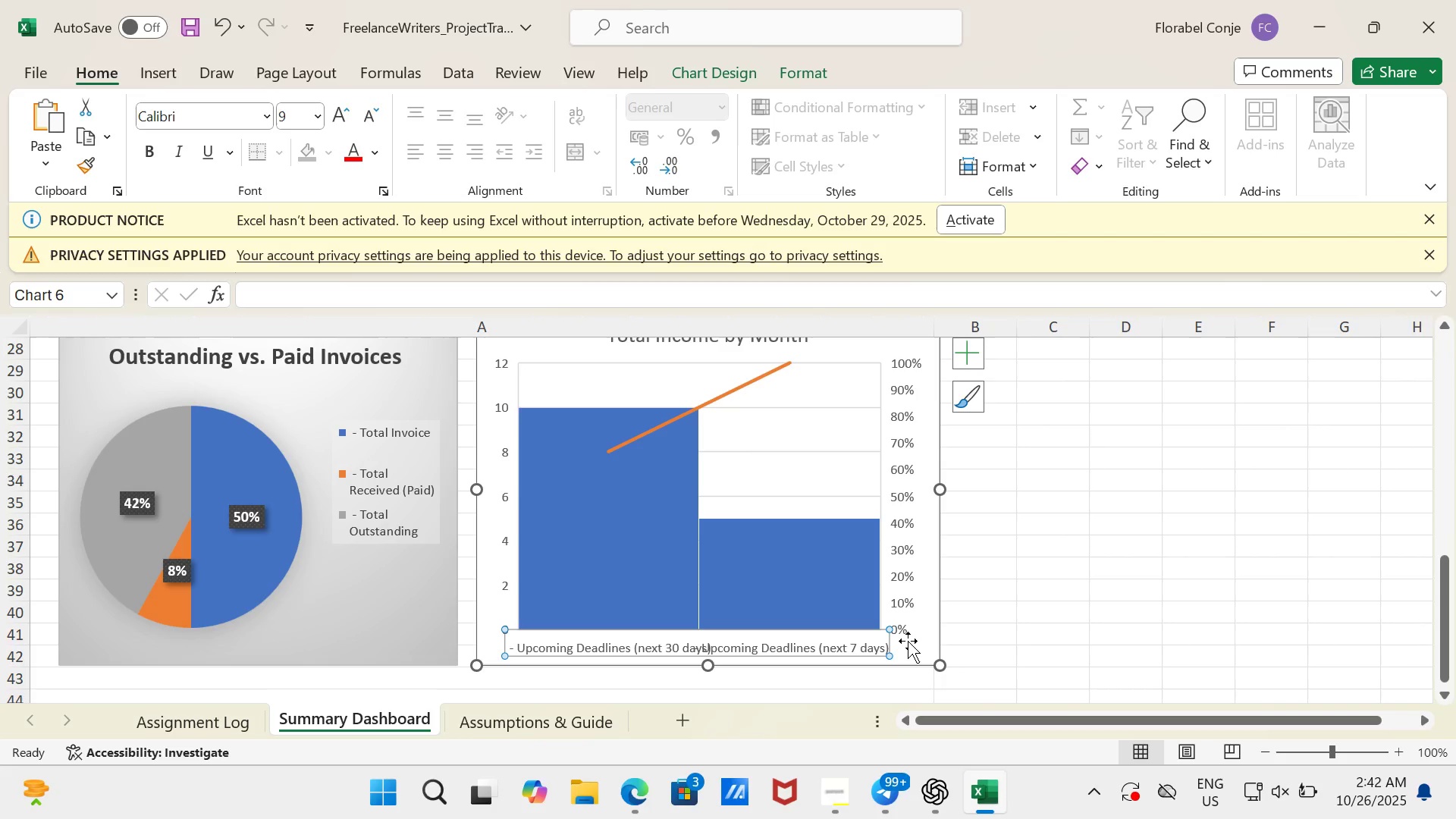 
left_click([774, 463])
 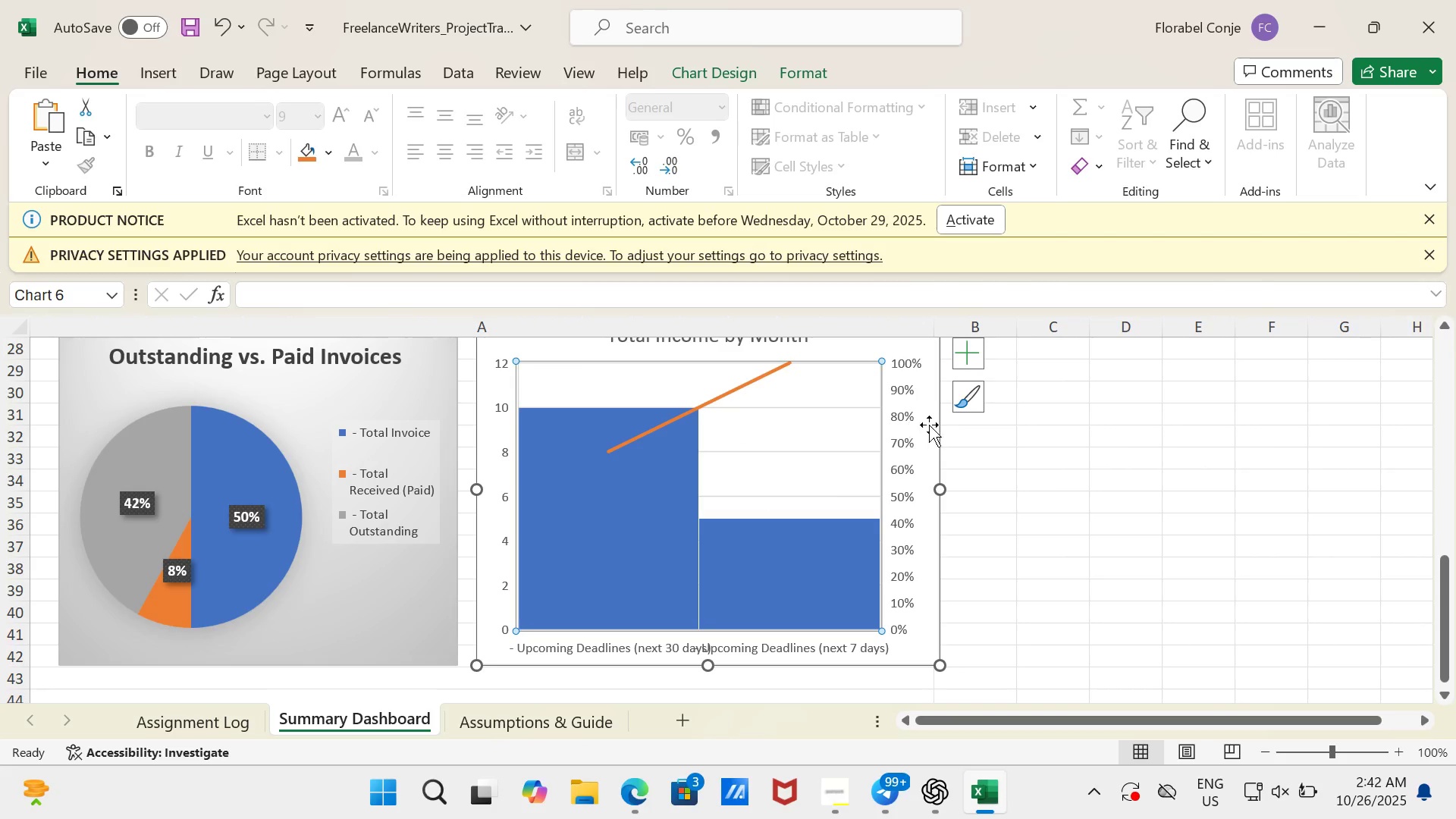 
left_click([929, 452])
 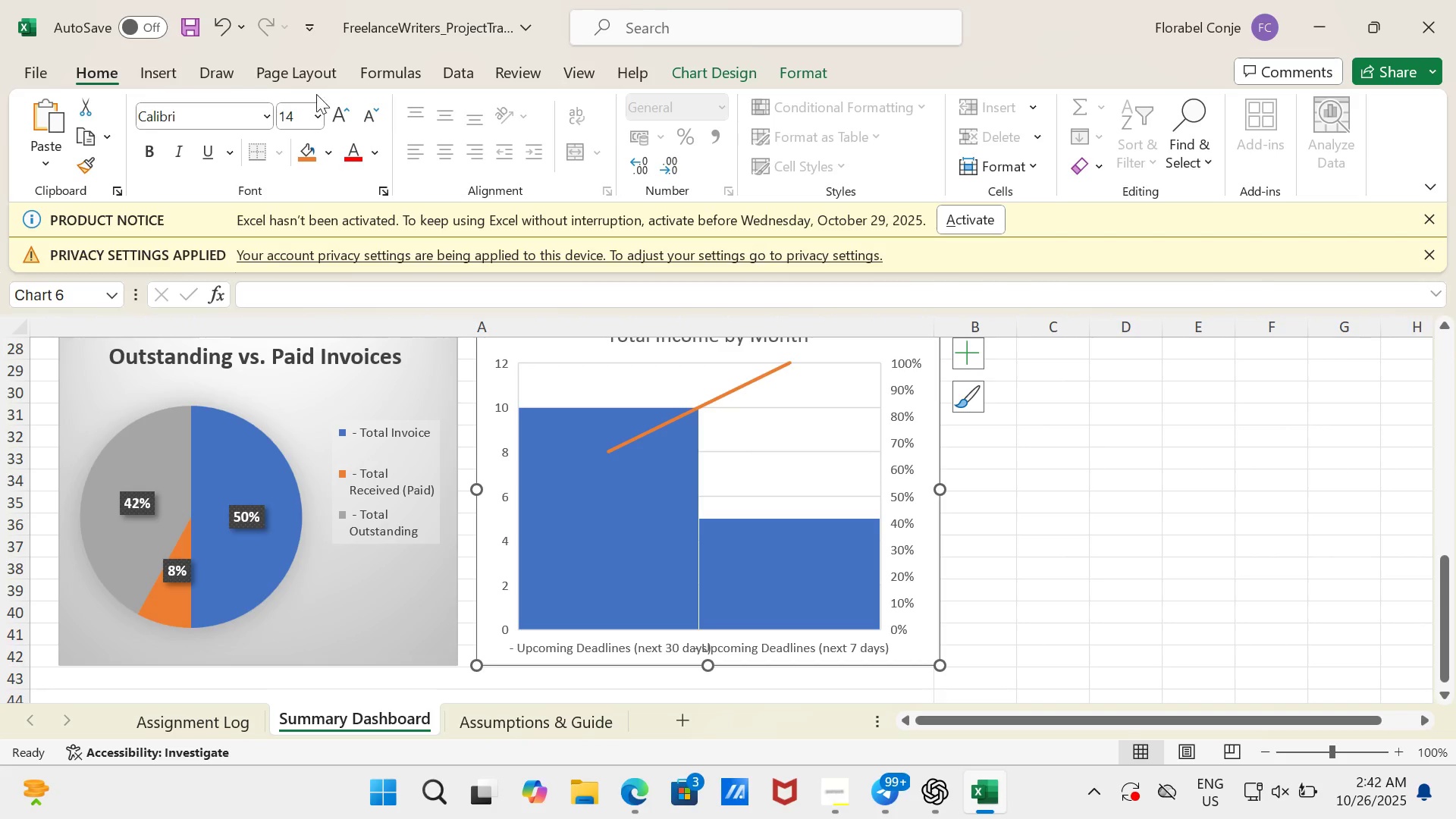 
left_click([176, 68])
 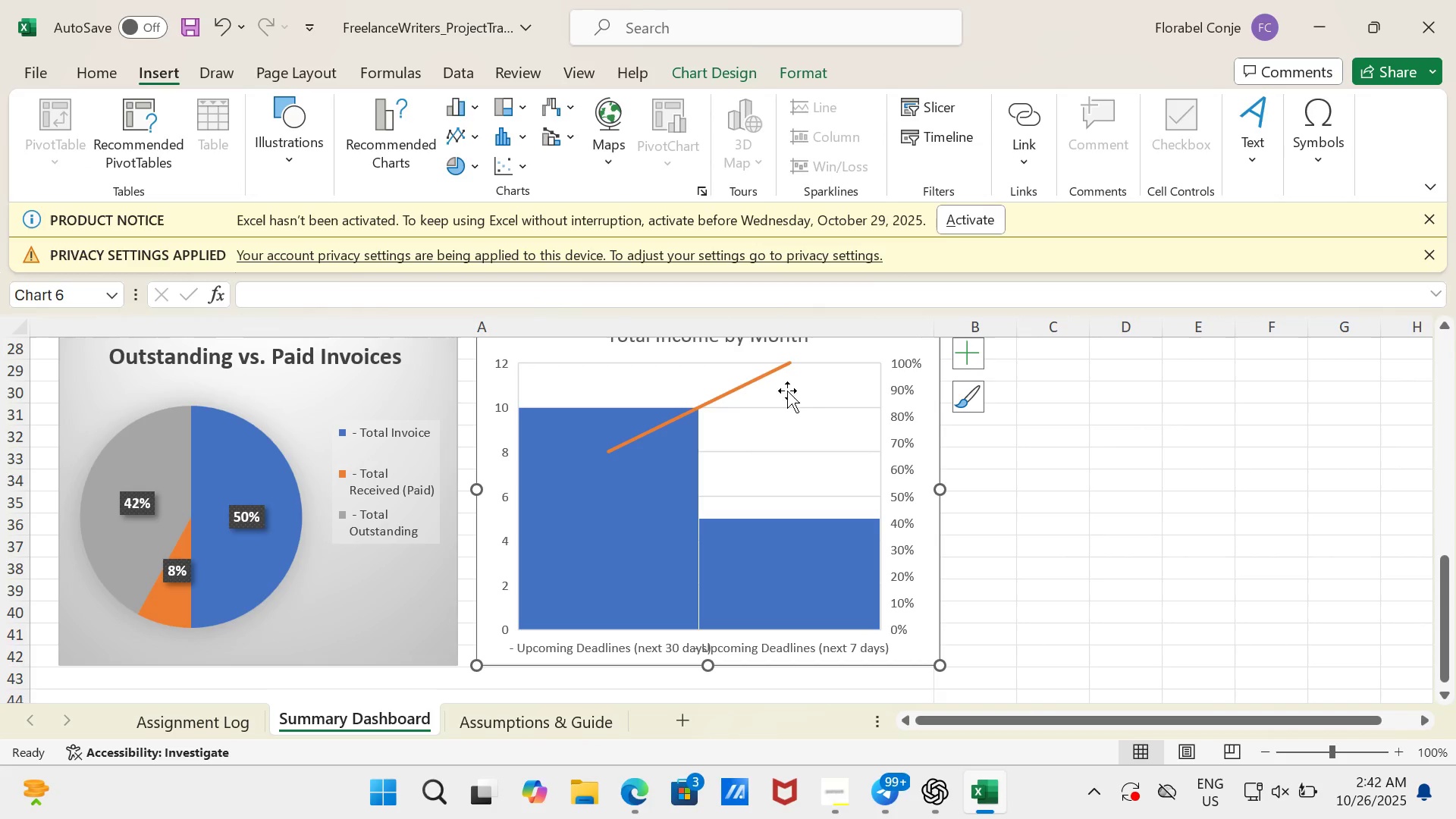 
scroll: coordinate [927, 431], scroll_direction: up, amount: 2.0
 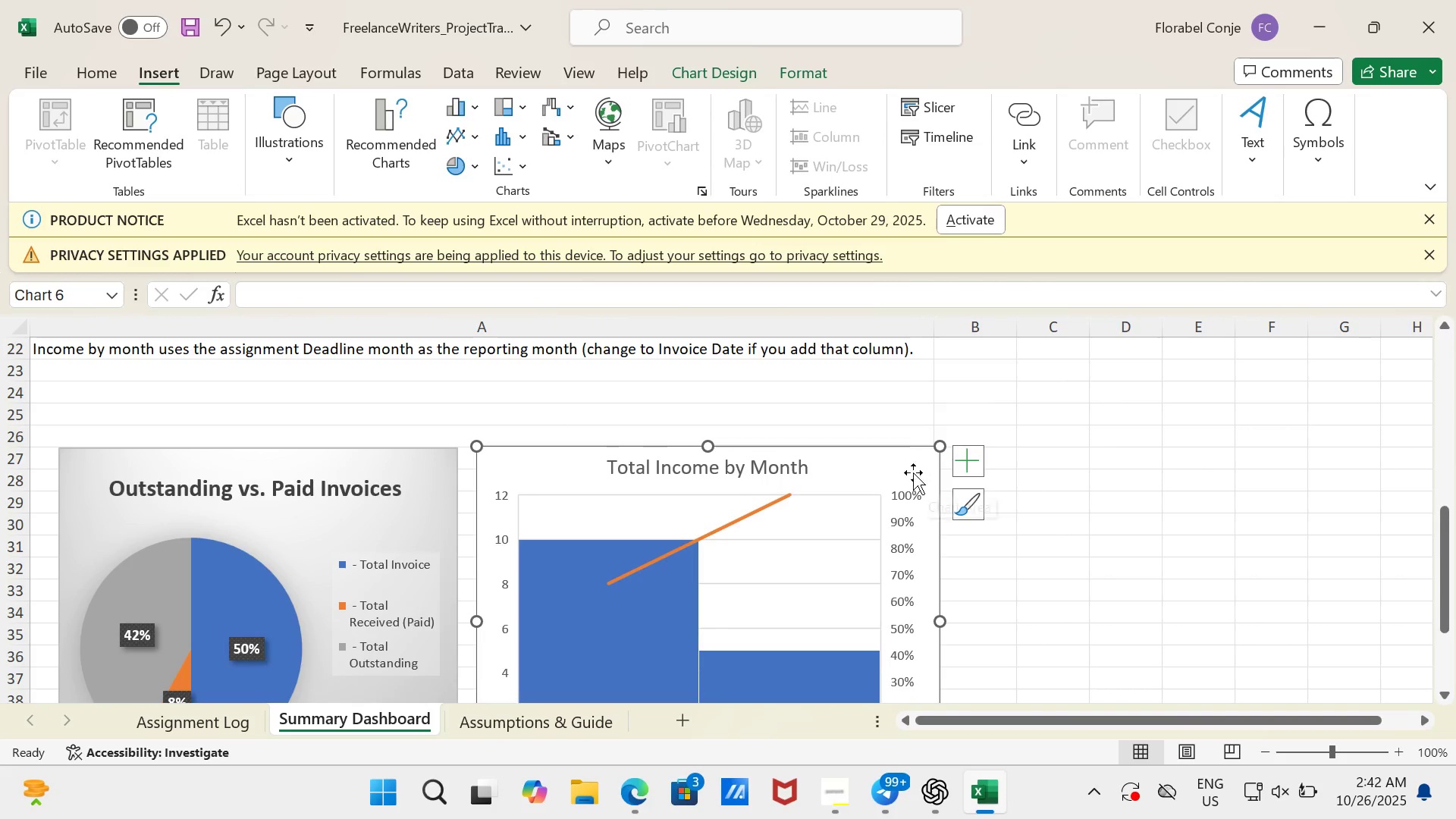 
mouse_move([889, 469])
 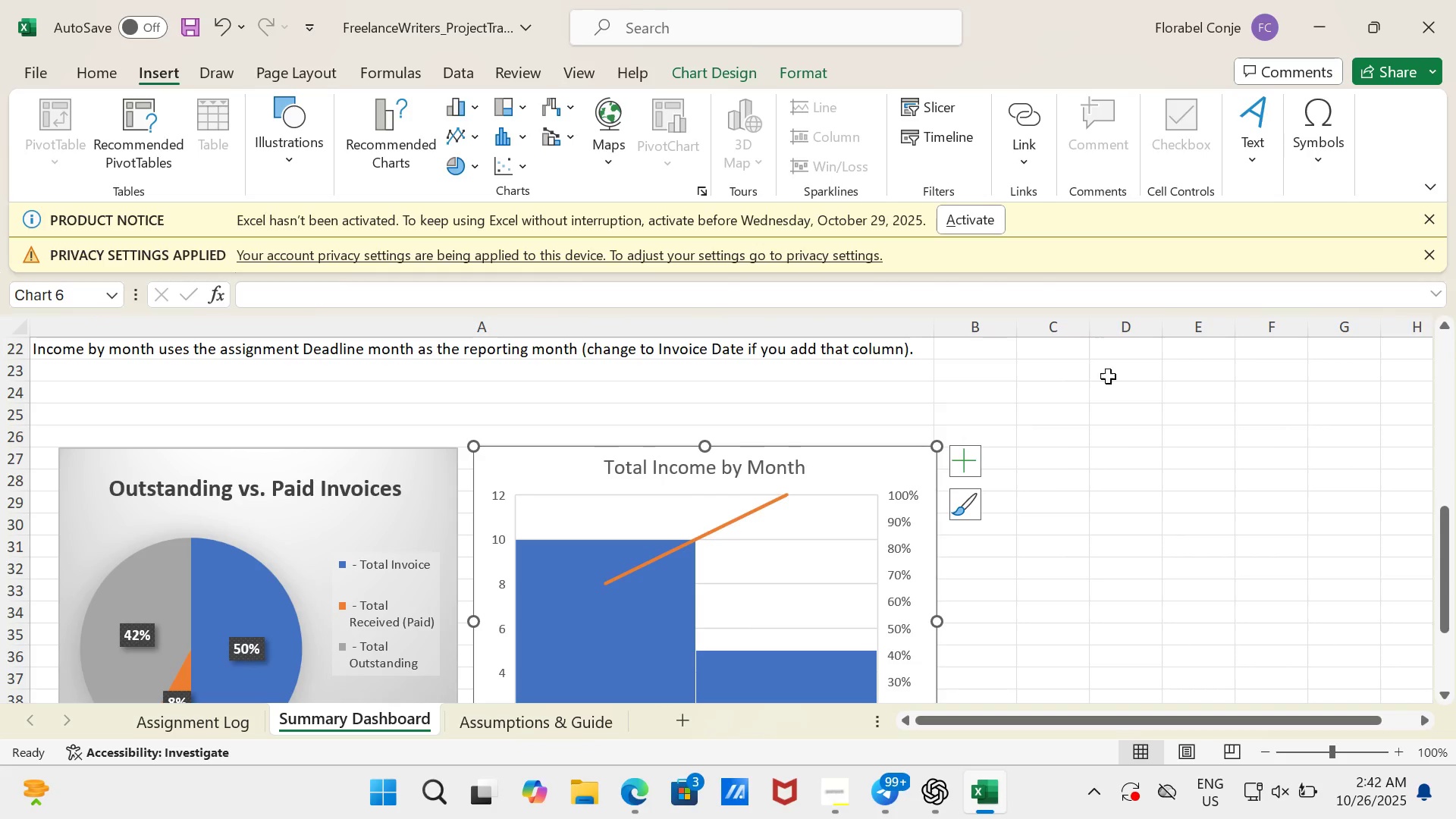 
left_click([1131, 417])
 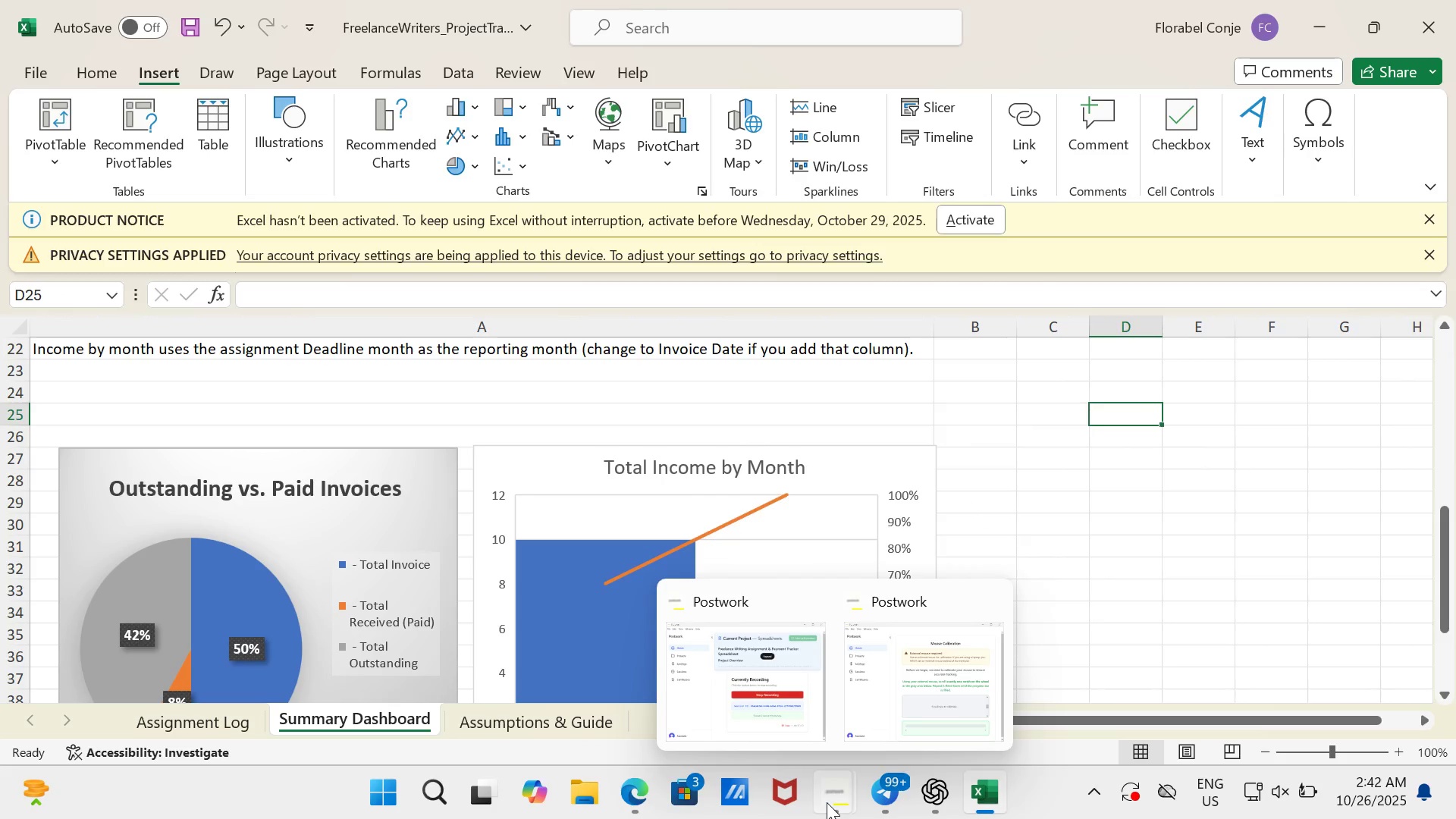 
left_click([827, 802])
 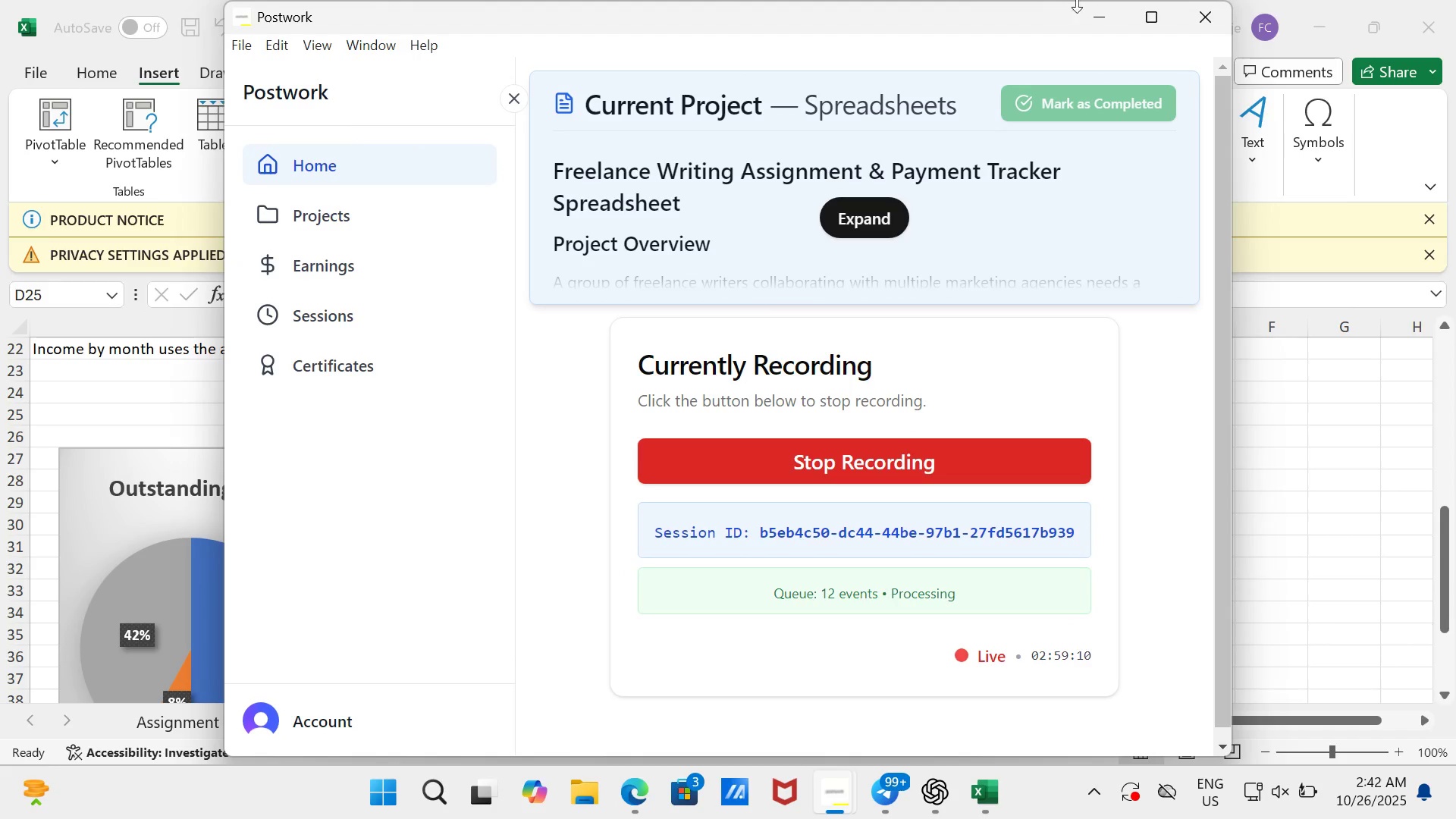 
left_click([1104, 12])
 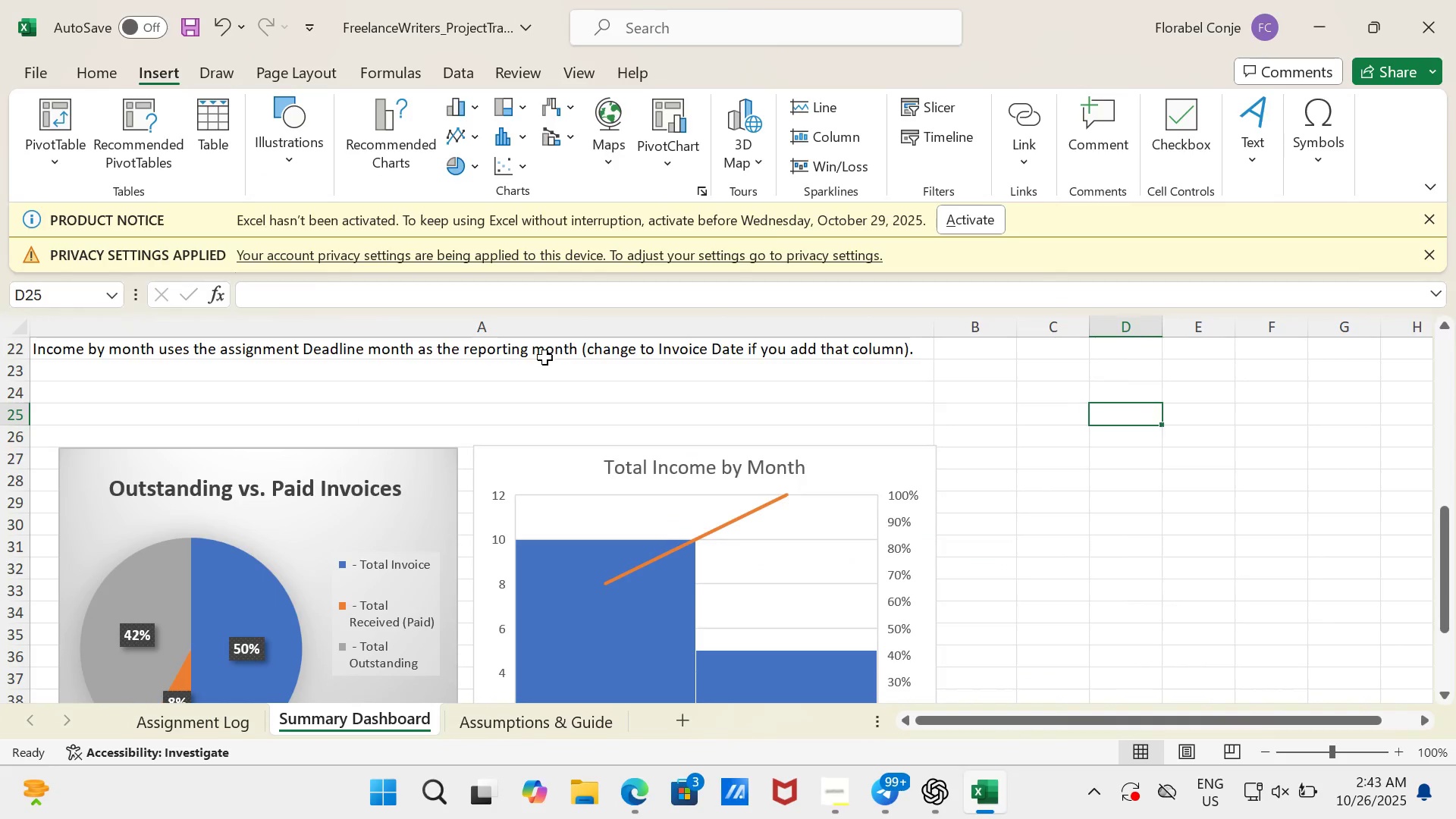 
scroll: coordinate [539, 374], scroll_direction: down, amount: 2.0
 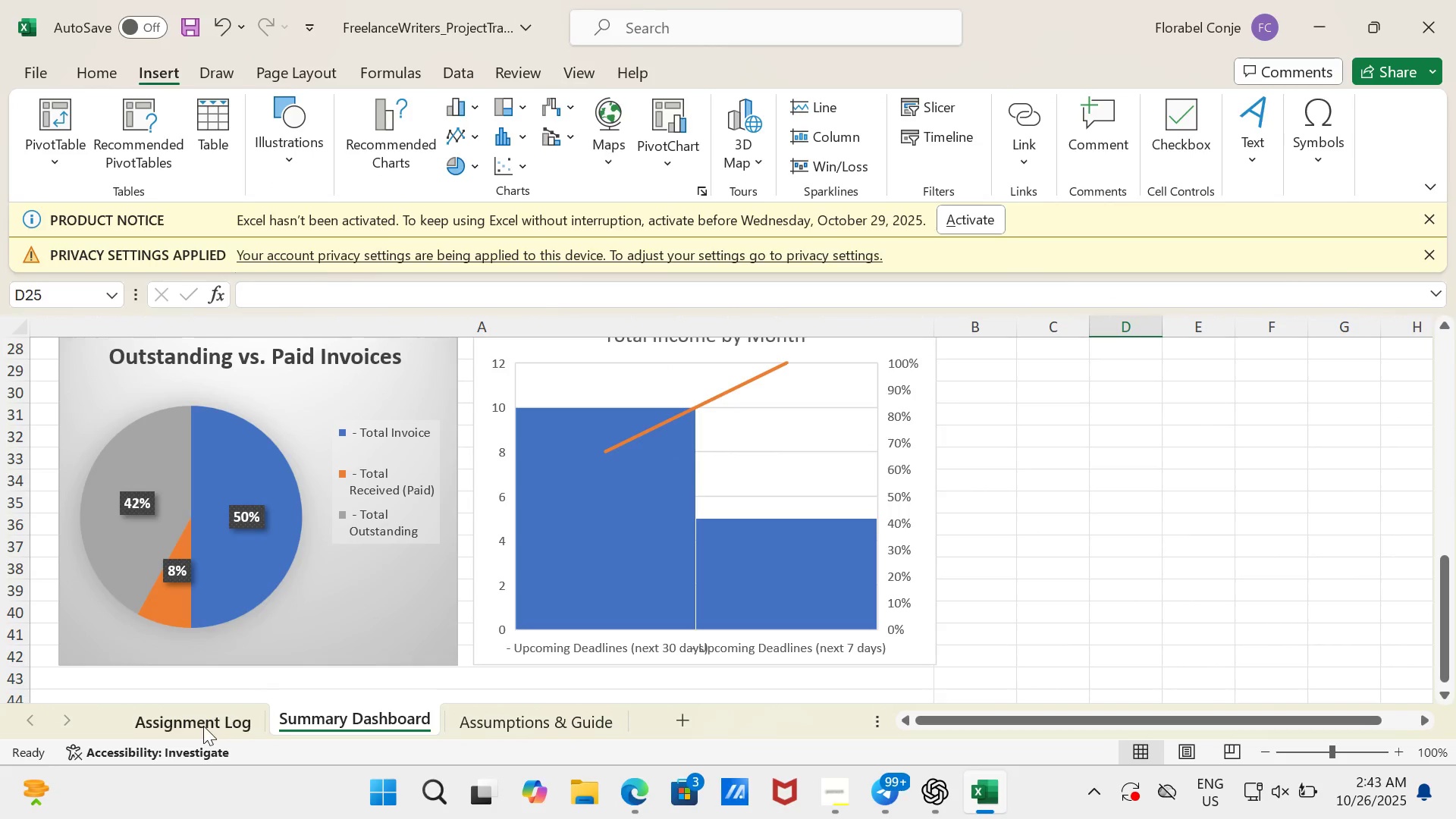 
left_click([203, 726])
 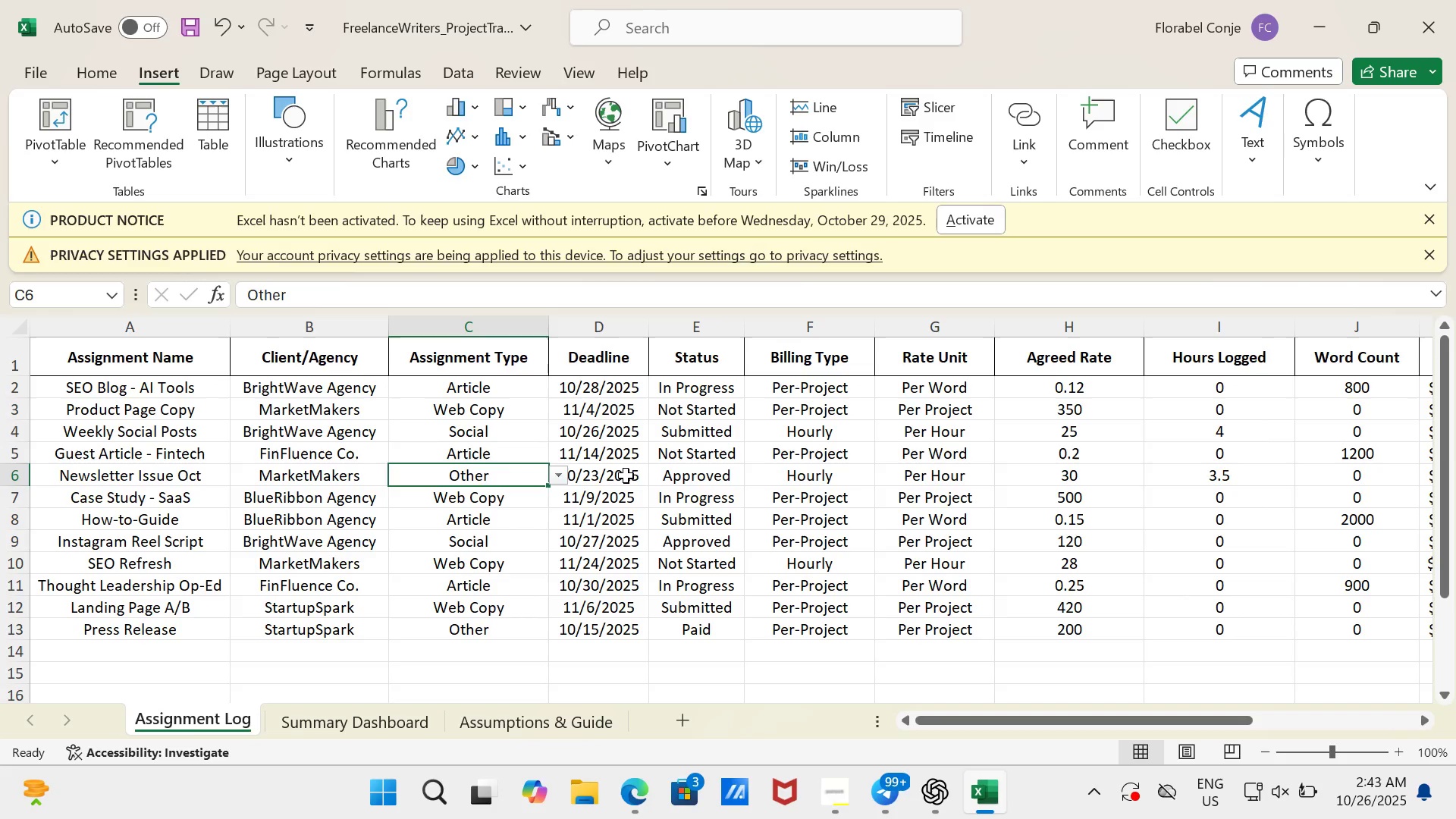 
scroll: coordinate [582, 510], scroll_direction: up, amount: 1.0
 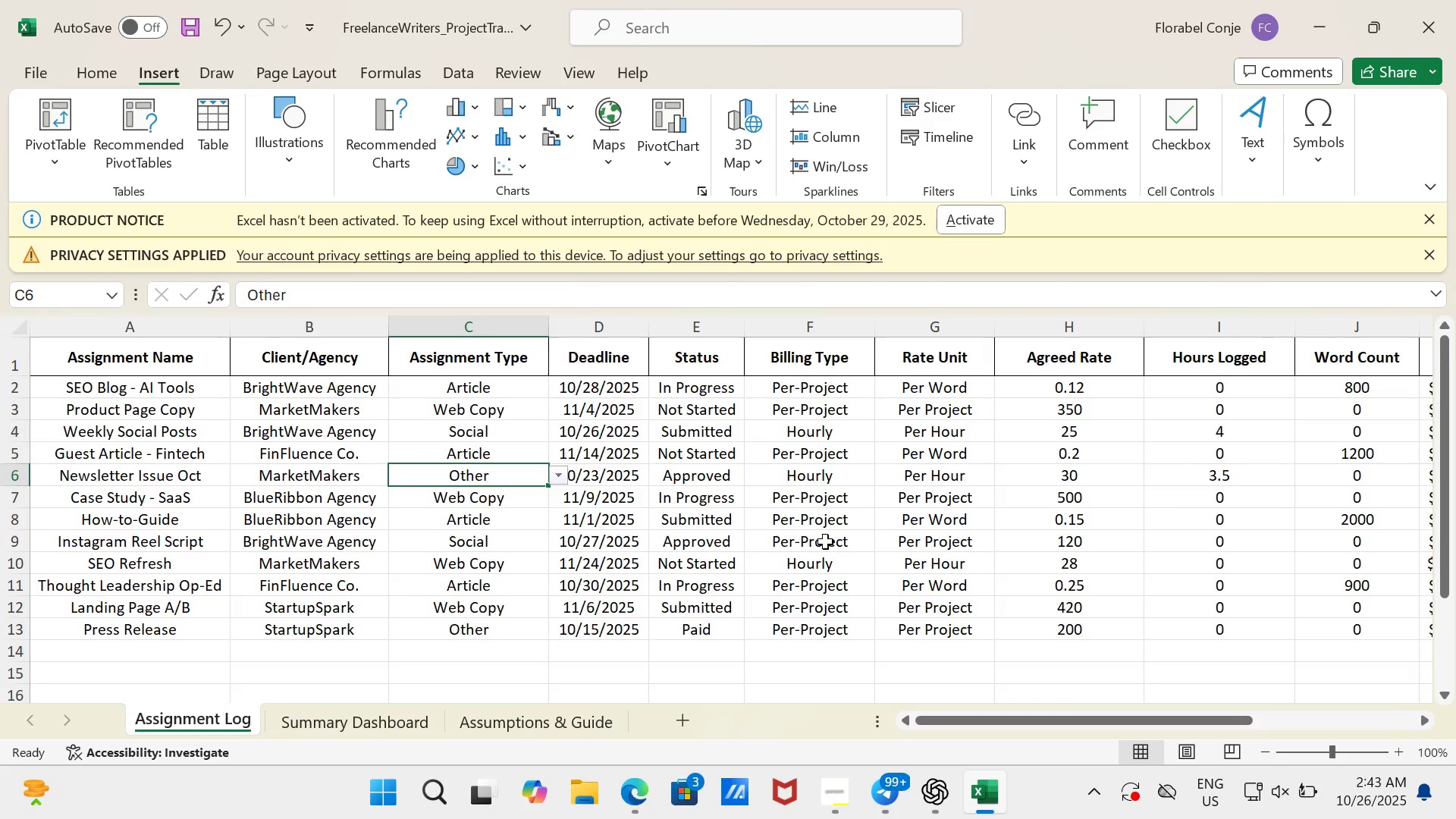 
scroll: coordinate [825, 541], scroll_direction: down, amount: 1.0
 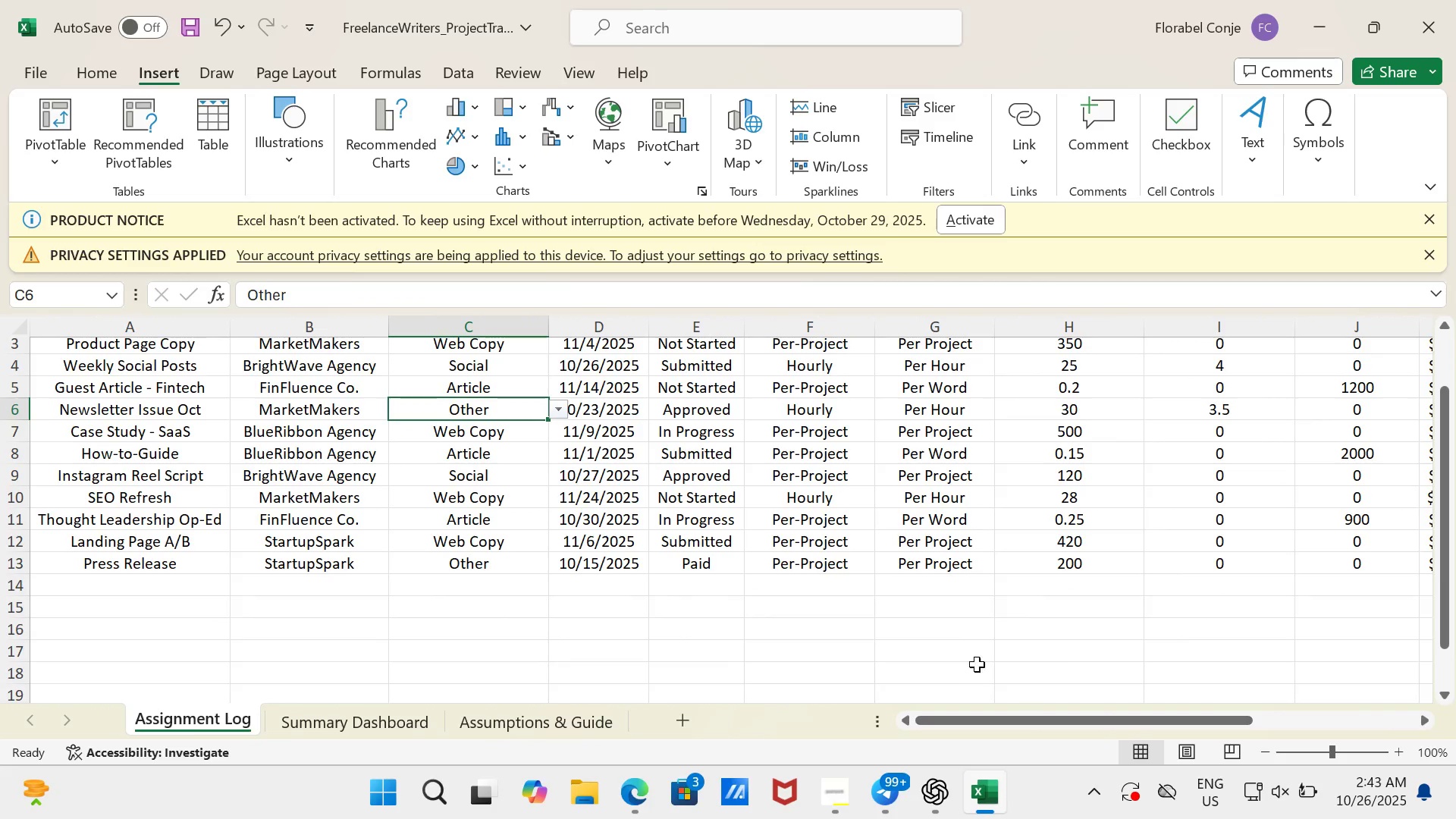 
scroll: coordinate [968, 647], scroll_direction: up, amount: 1.0
 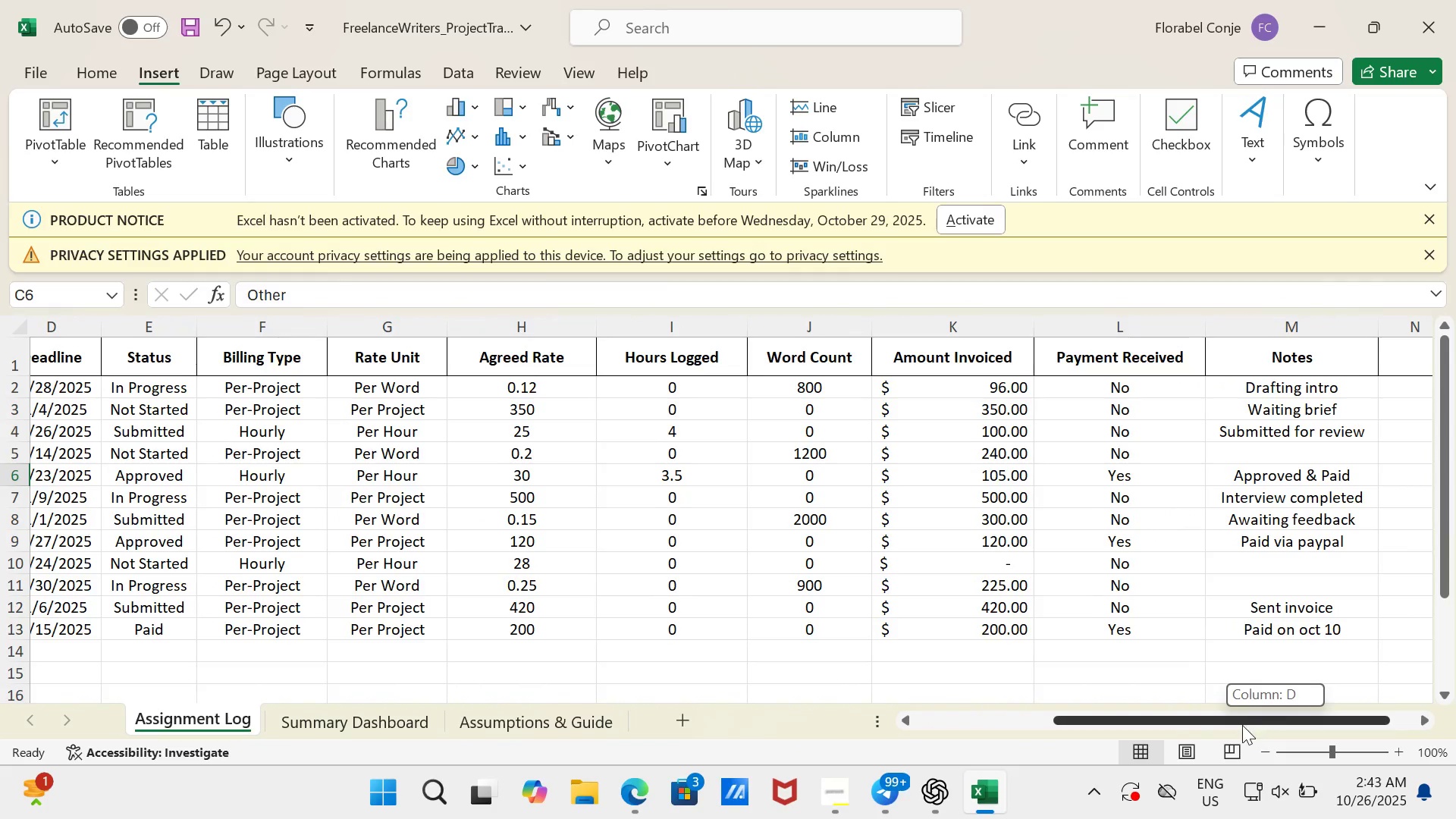 
wait(23.33)
 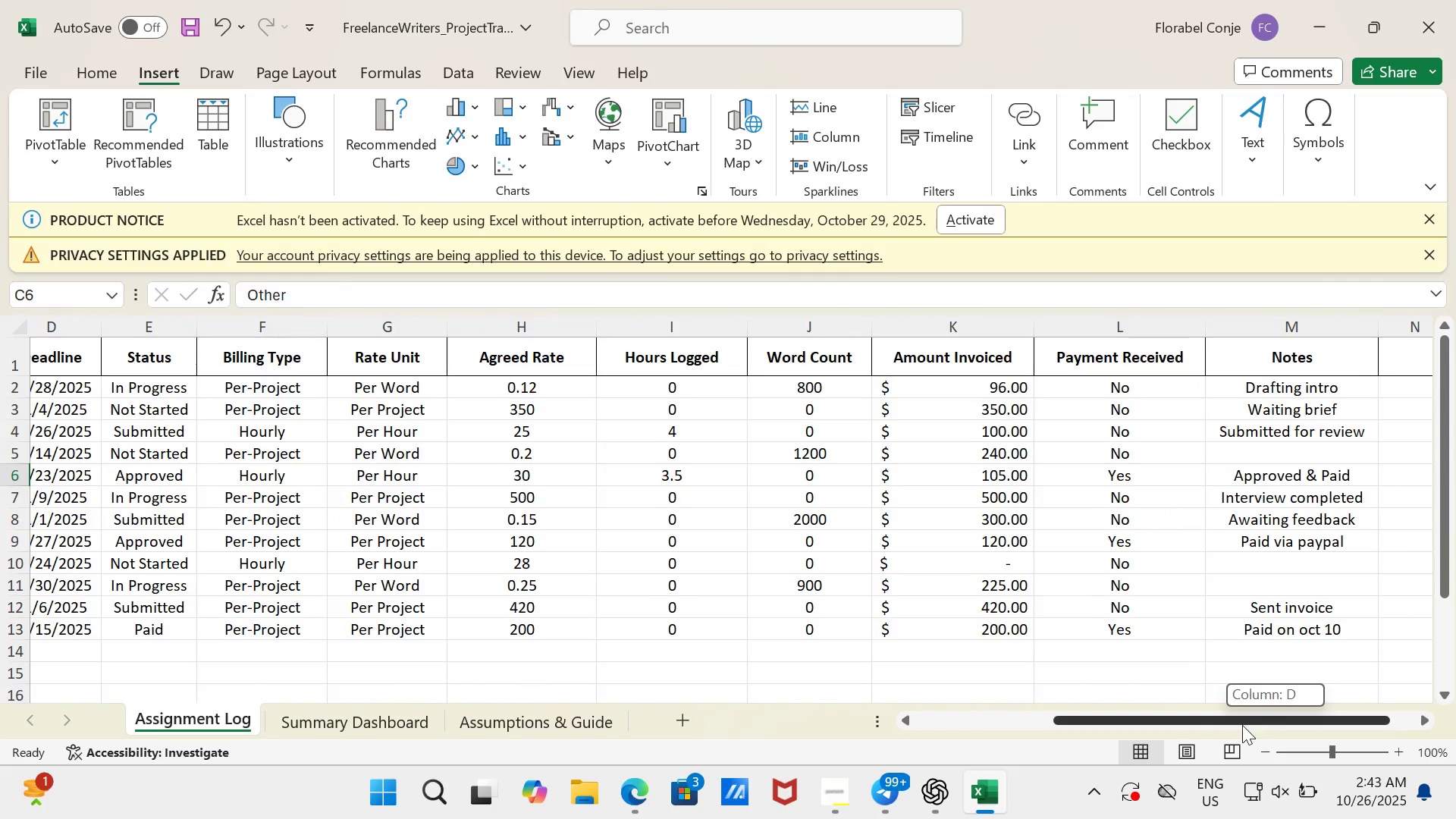 
scroll: coordinate [774, 662], scroll_direction: up, amount: 1.0
 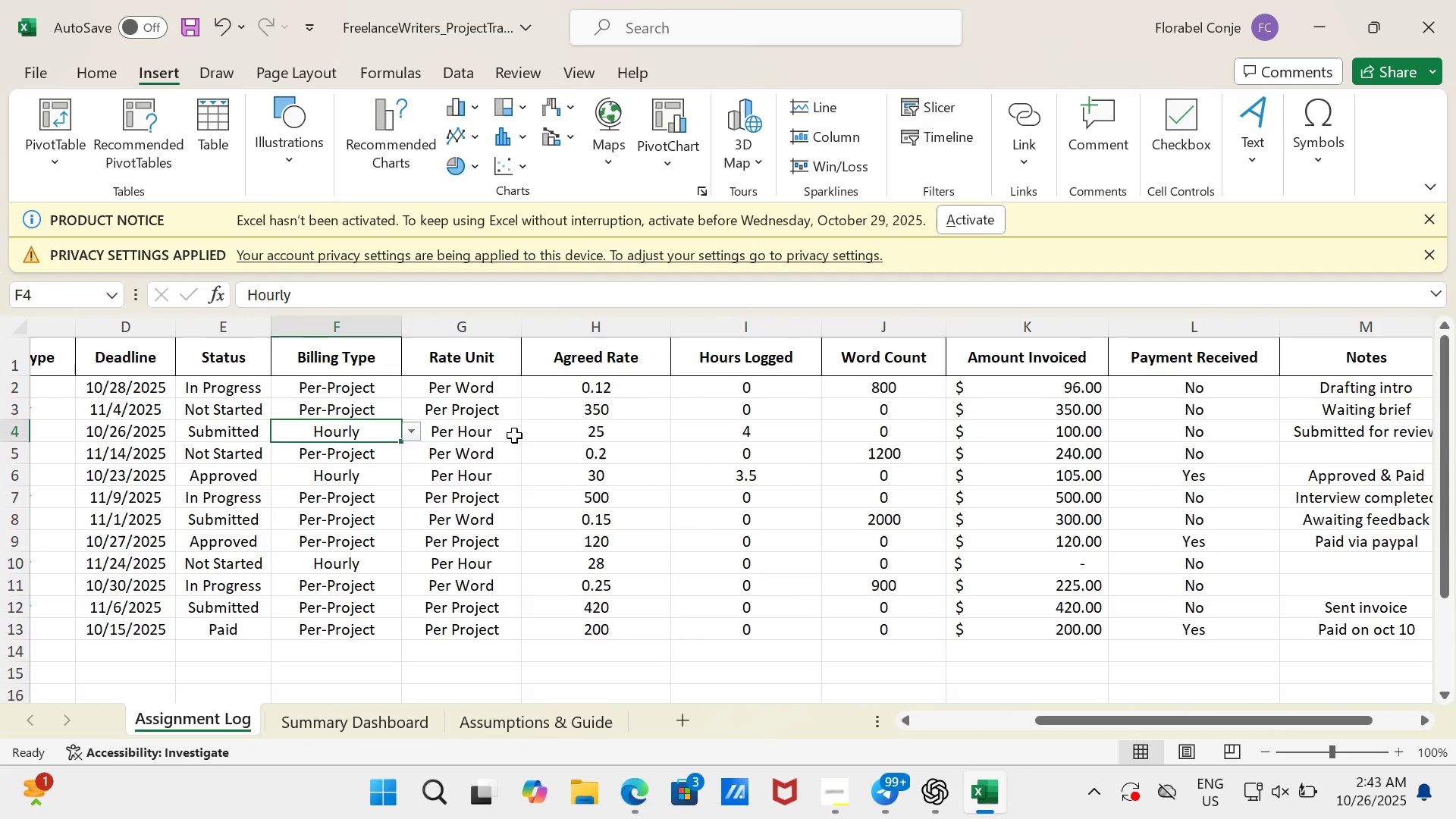 